 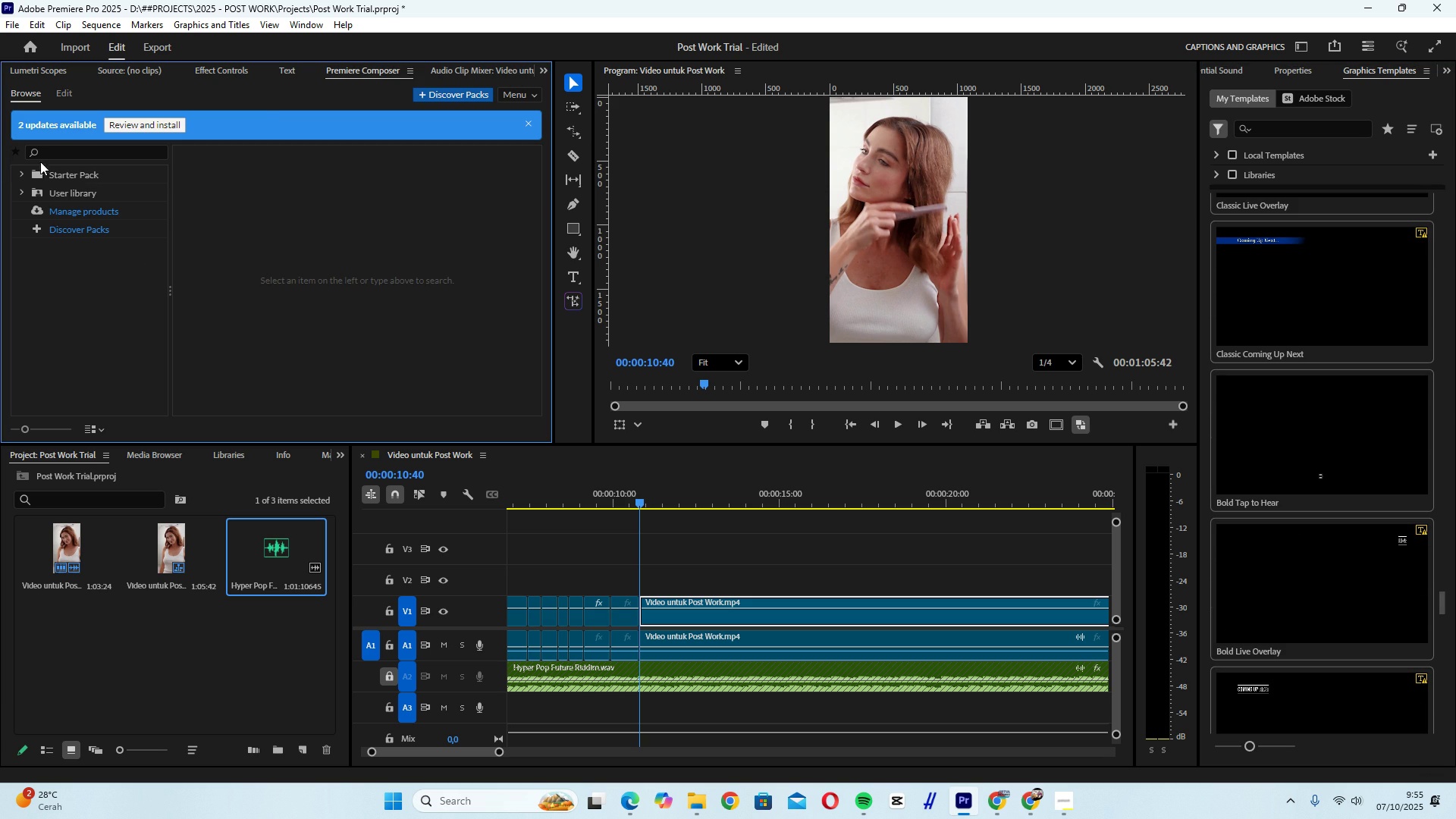 
double_click([23, 172])
 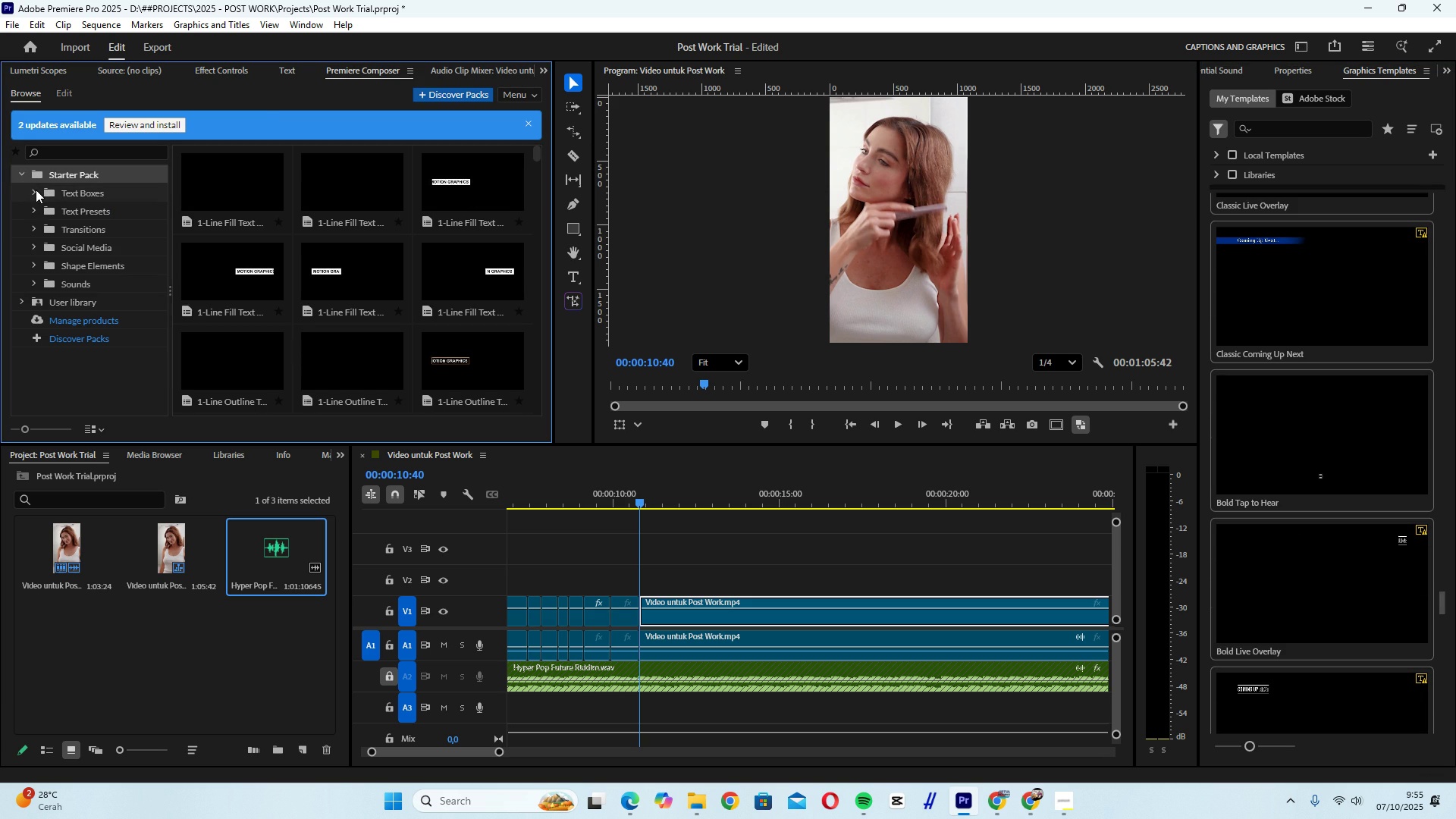 
left_click([31, 209])
 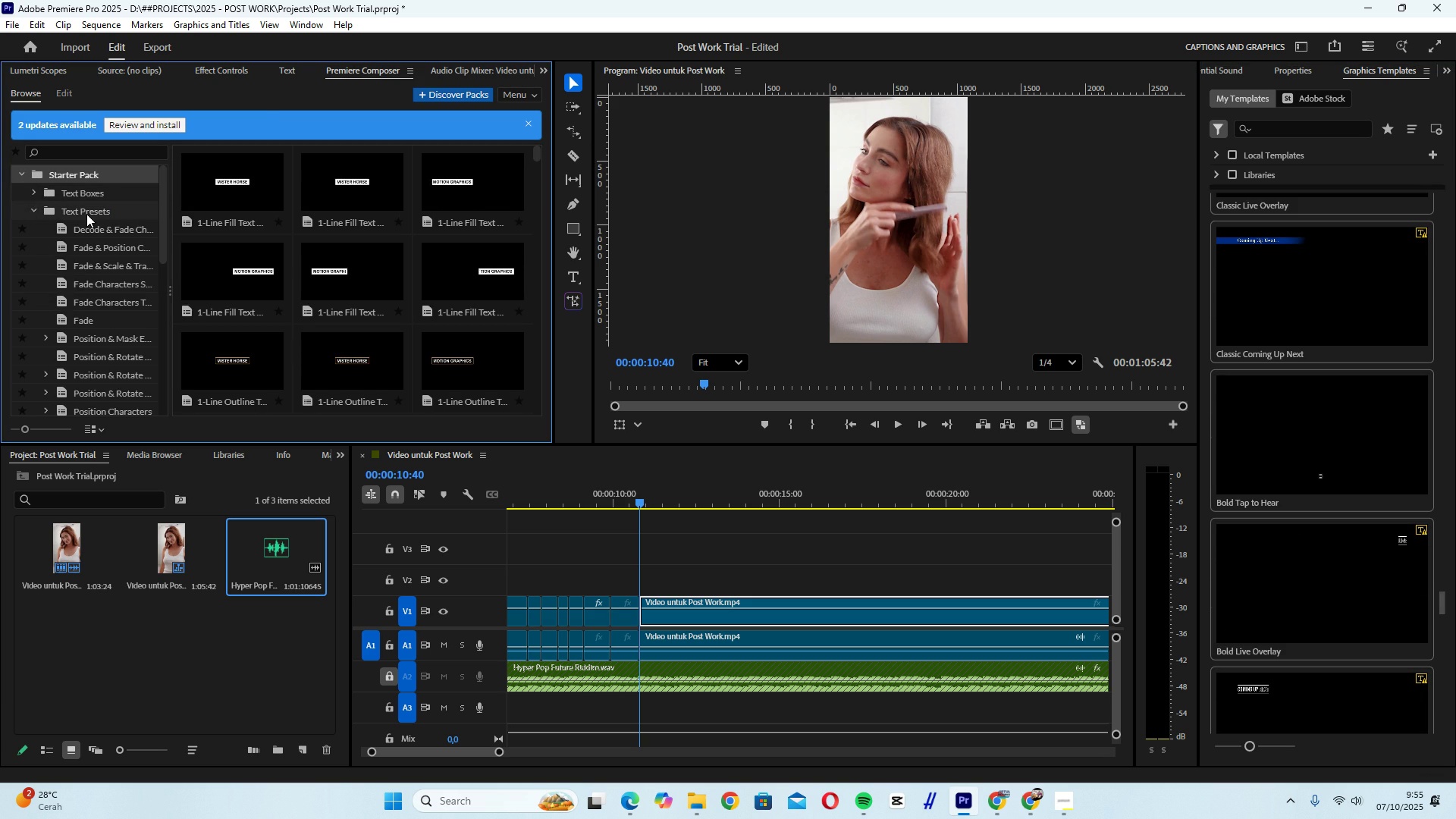 
left_click([86, 214])
 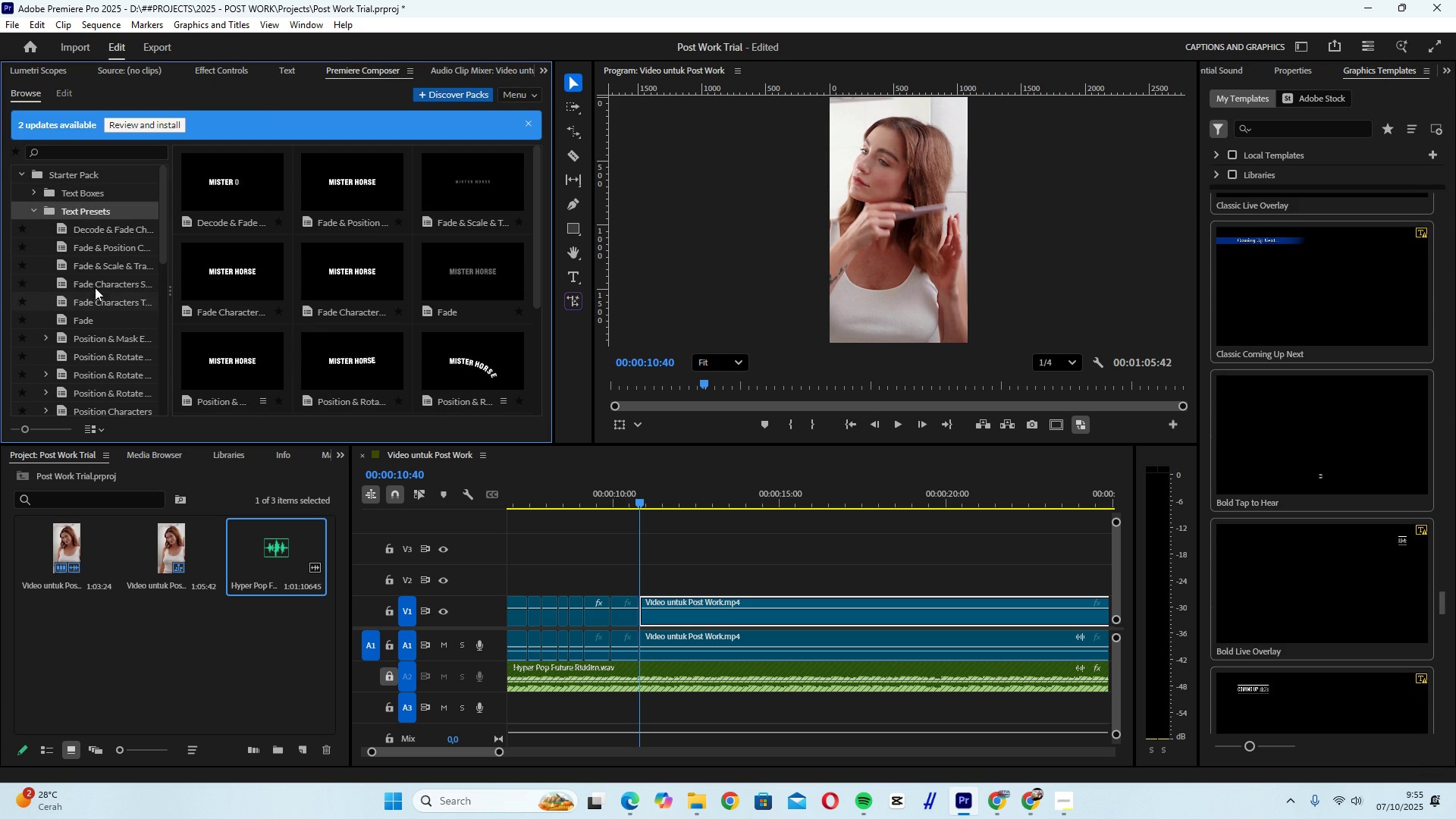 
left_click([95, 285])
 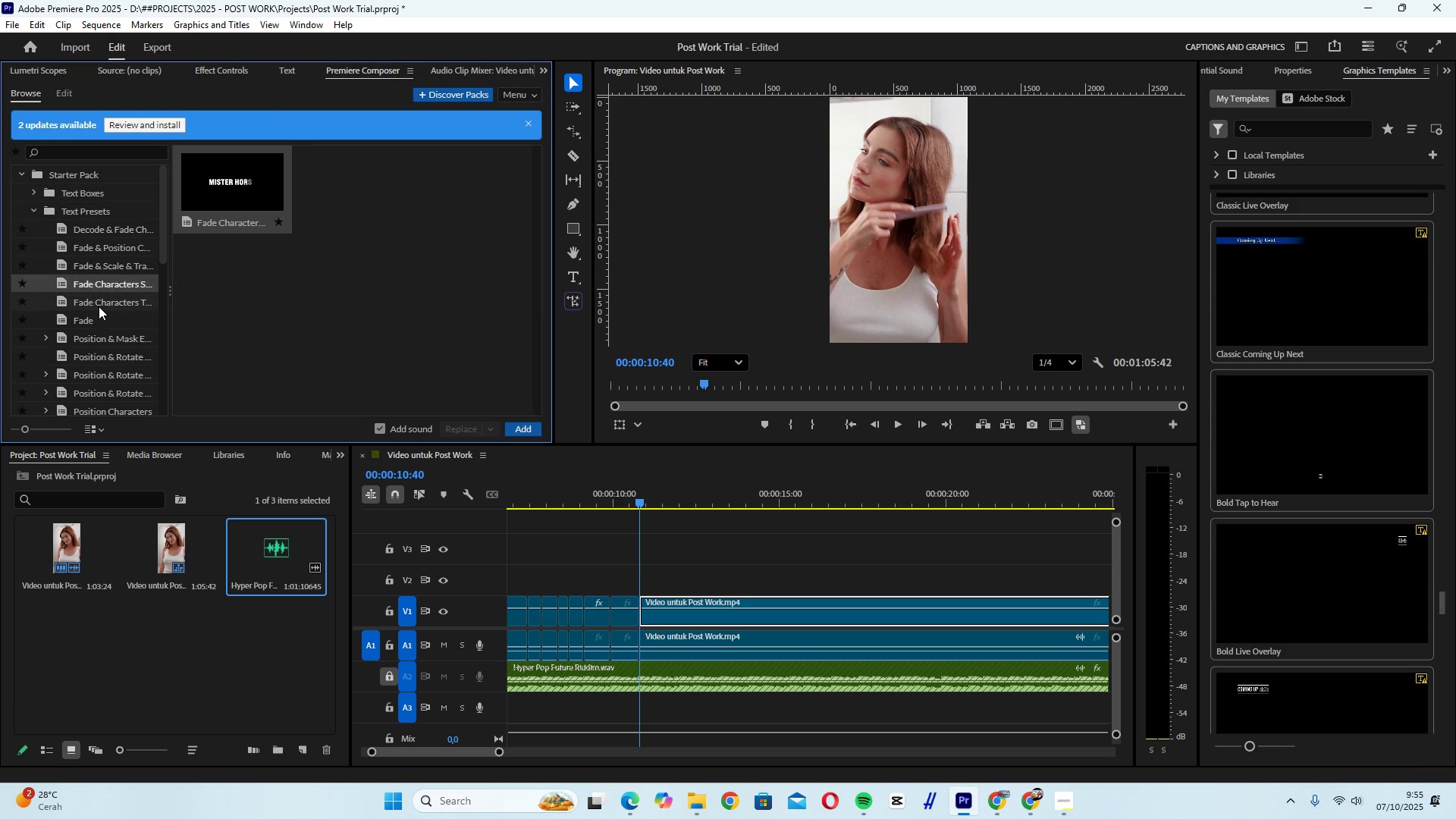 
left_click([99, 306])
 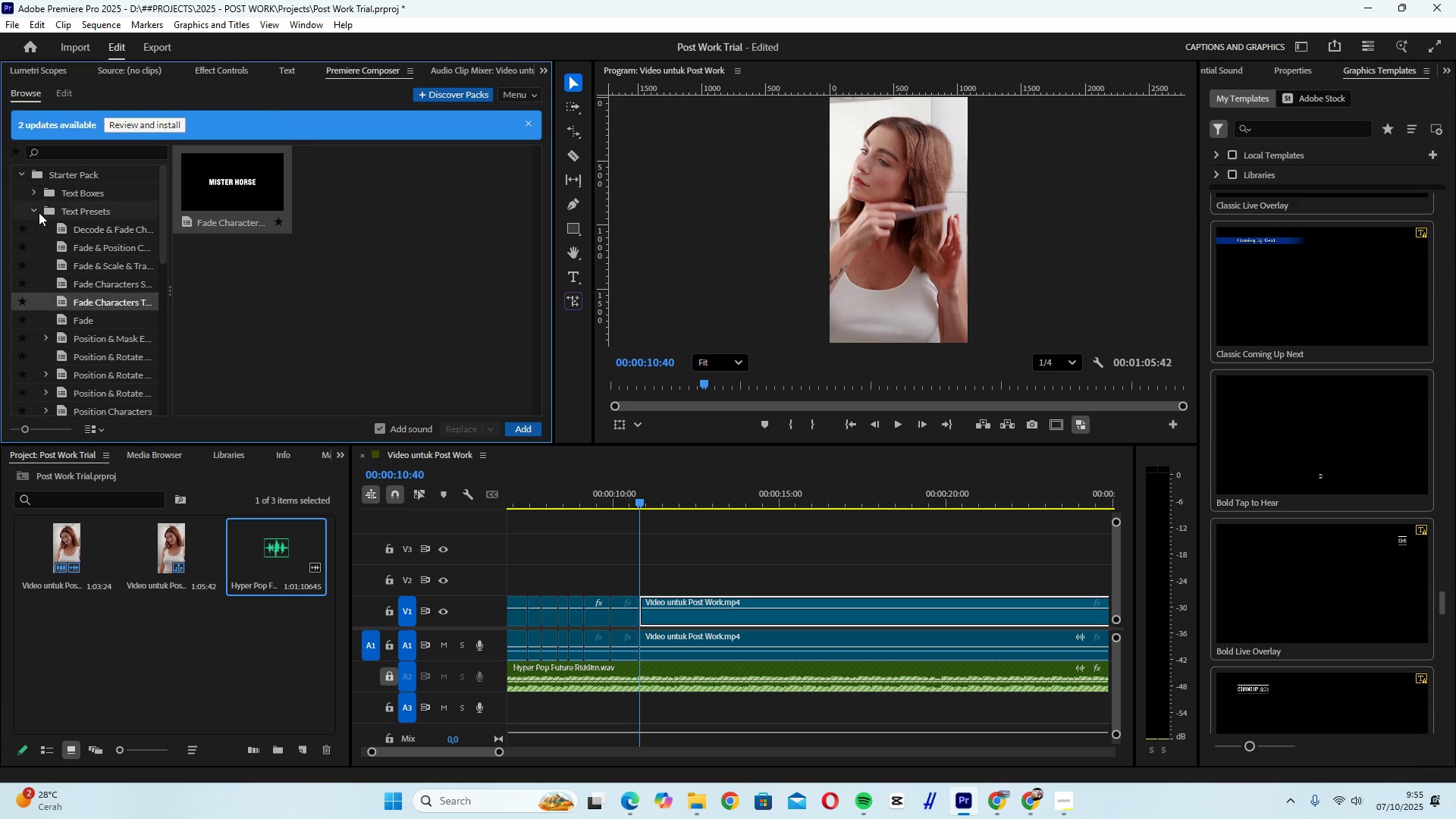 
left_click([39, 212])
 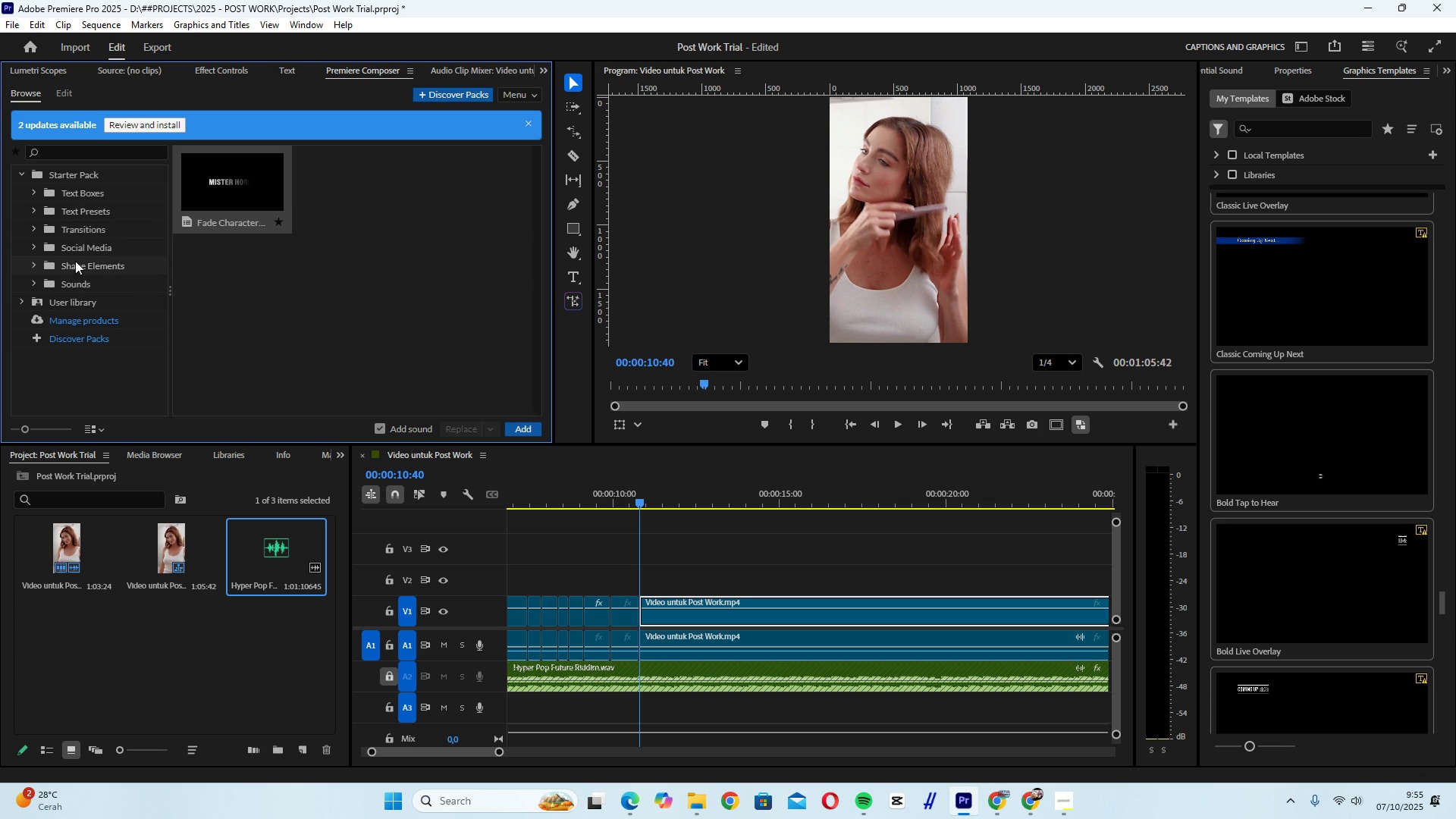 
left_click([75, 261])
 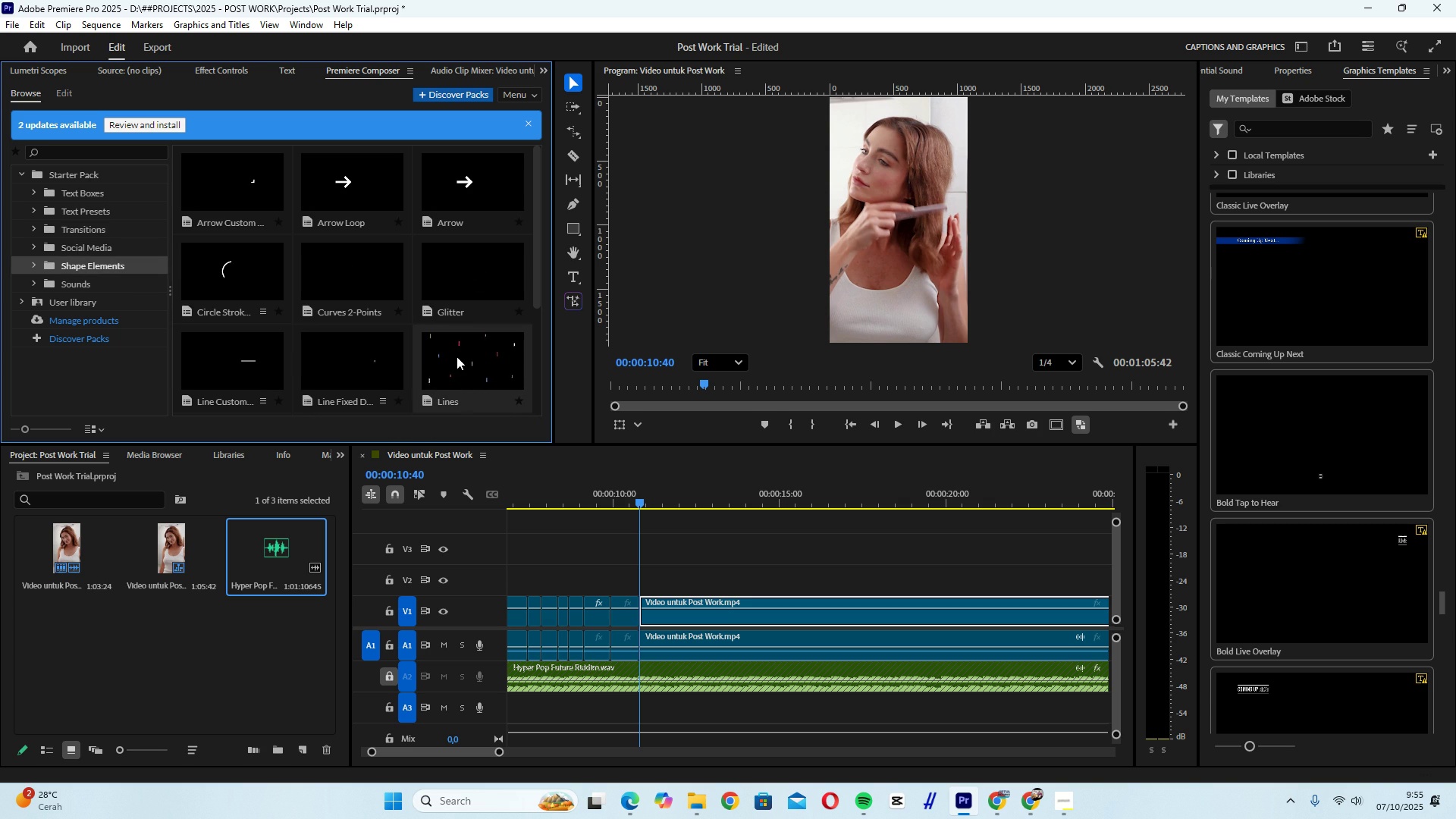 
wait(5.82)
 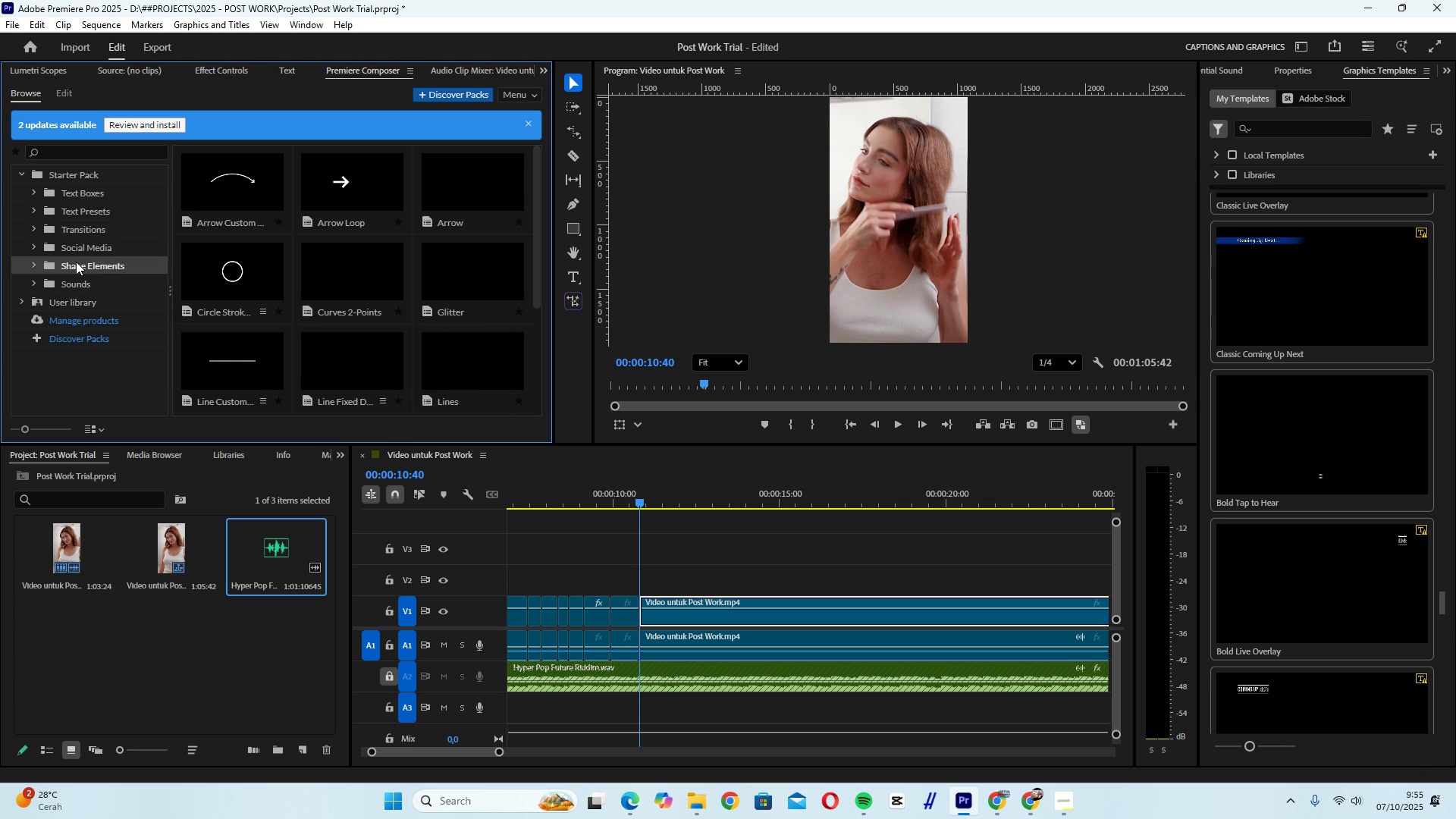 
scroll: coordinate [457, 356], scroll_direction: down, amount: 2.0